 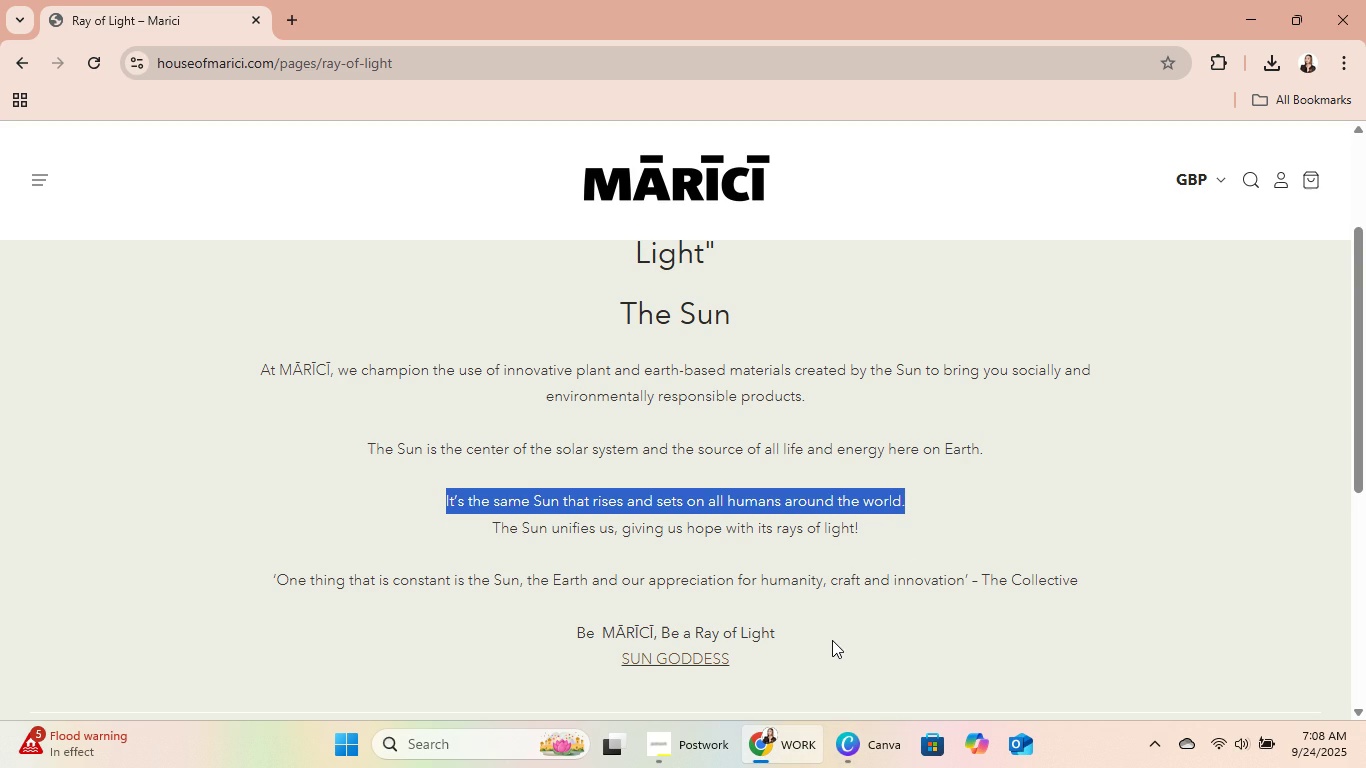 
key(Control+C)
 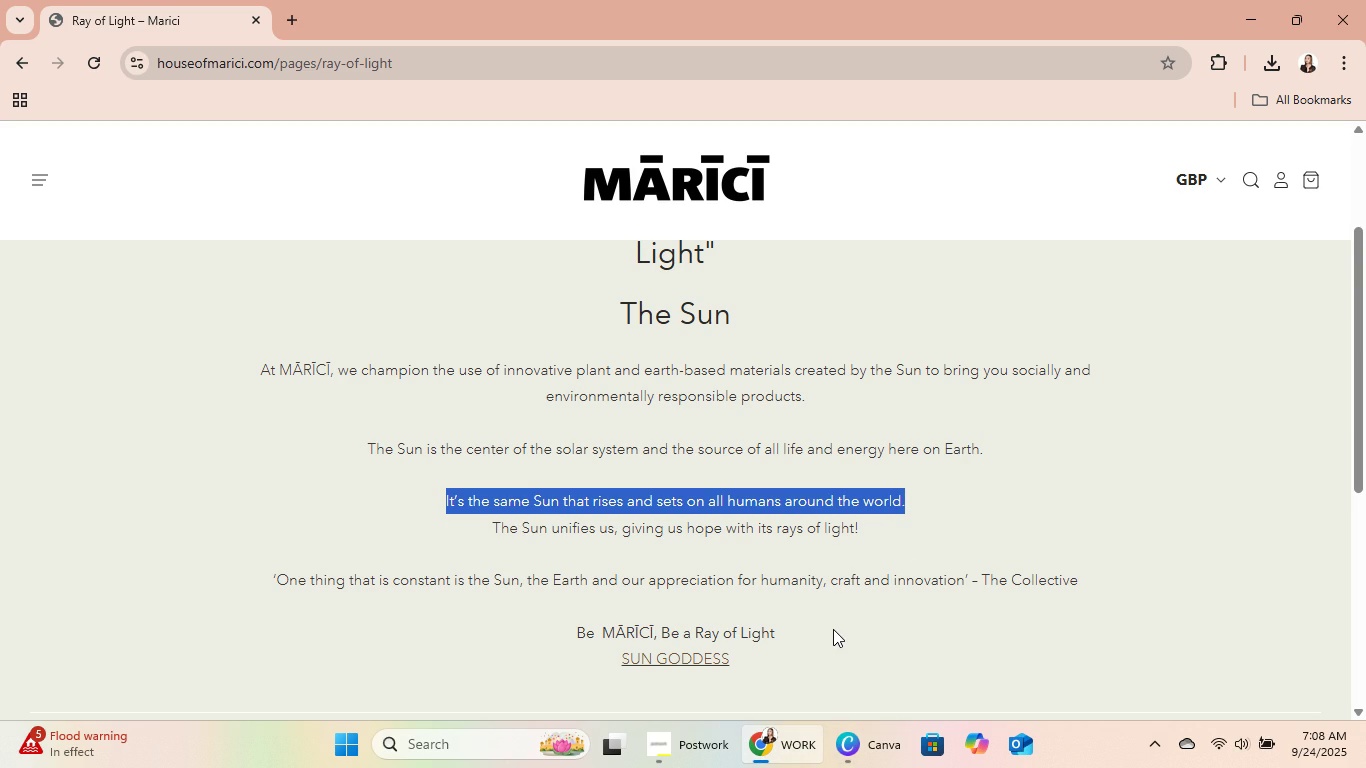 
key(Control+C)
 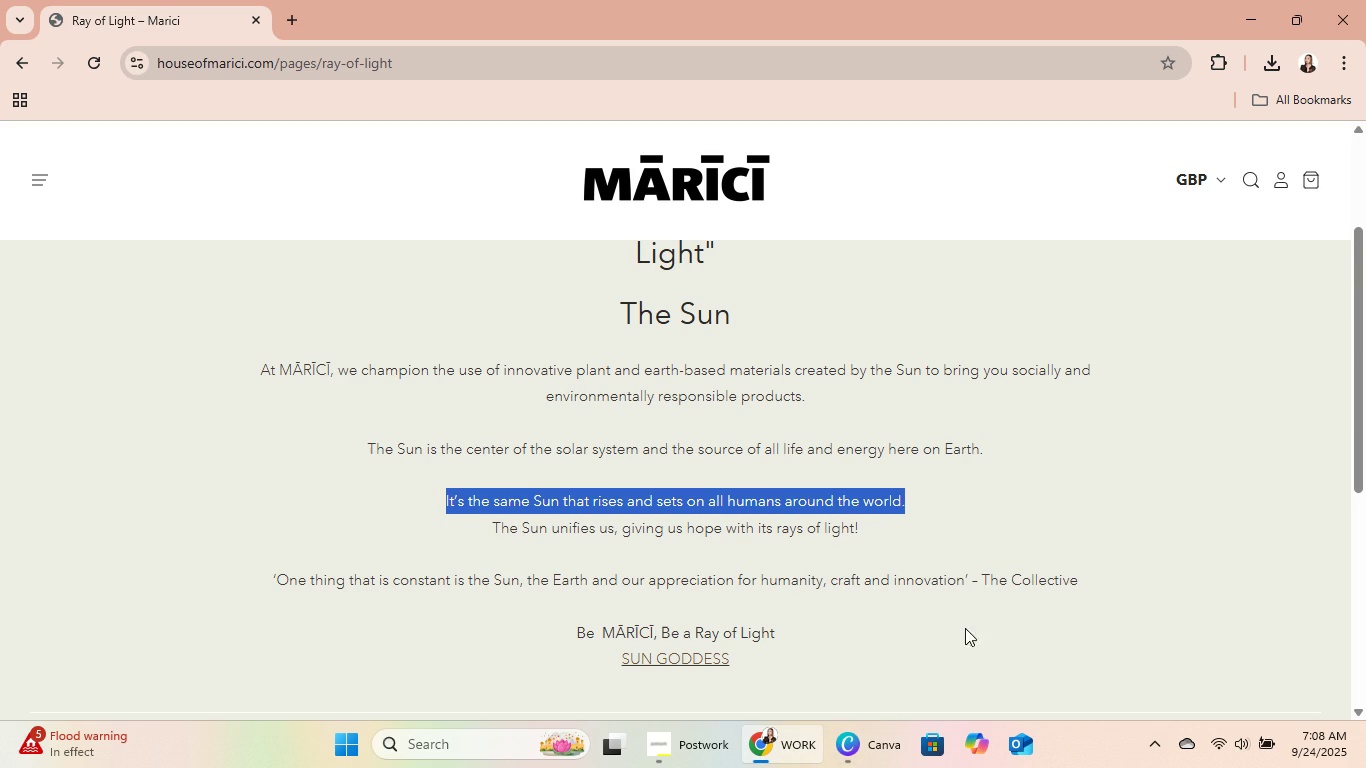 
left_click([866, 743])
 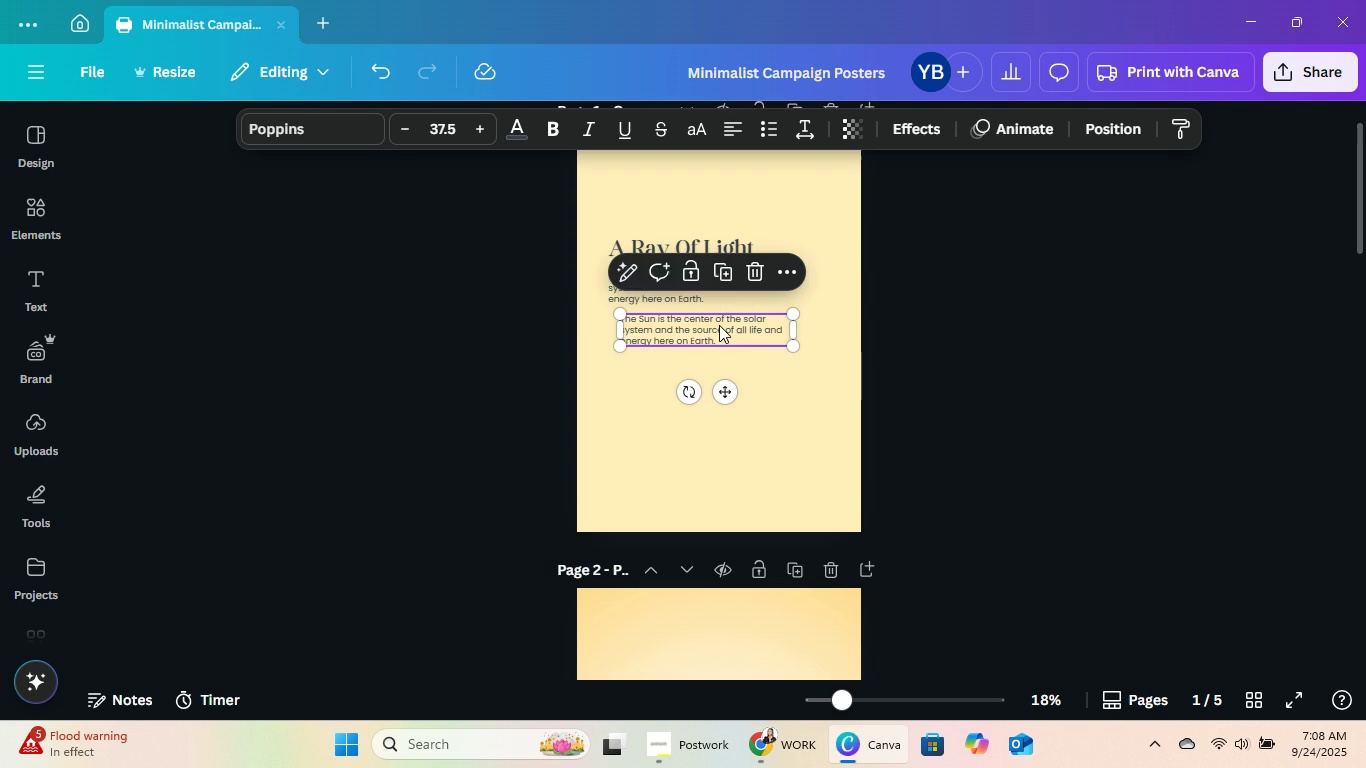 
double_click([719, 325])